 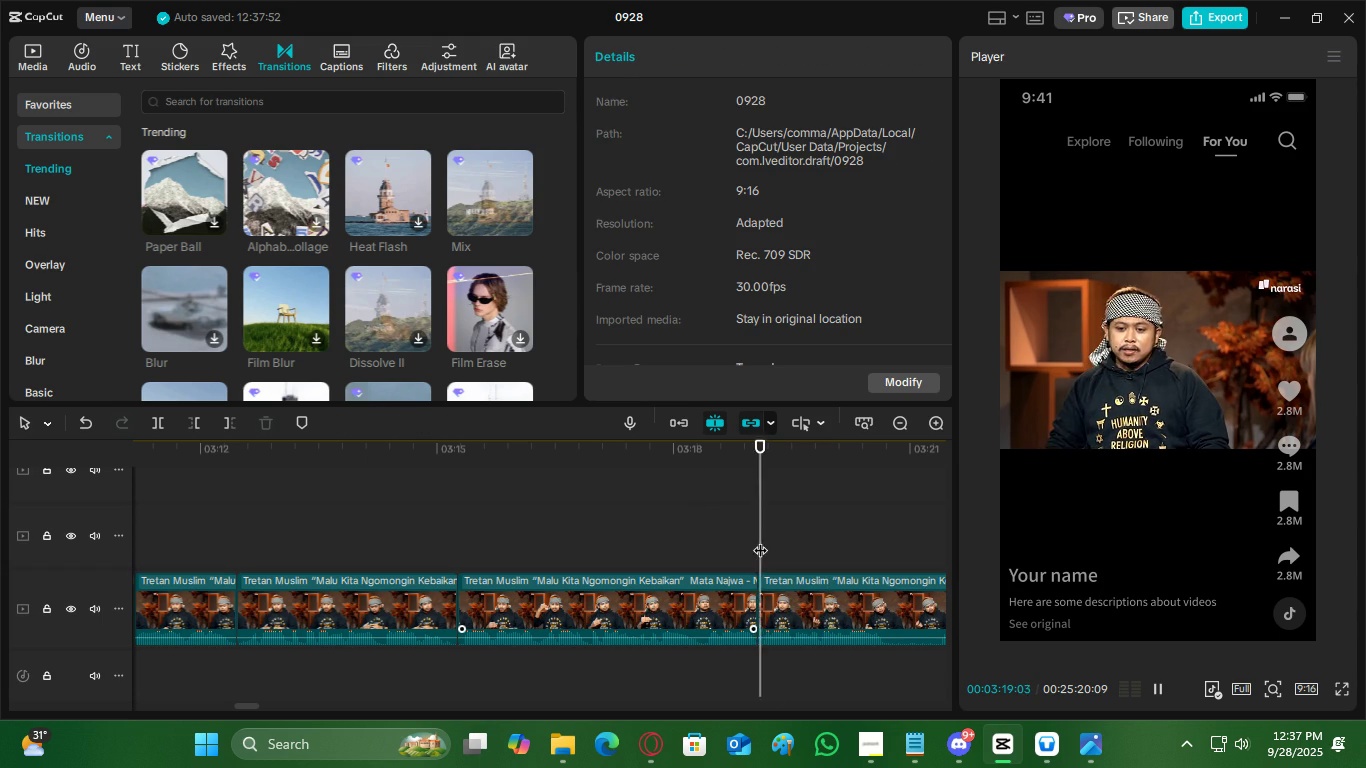 
key(Space)
 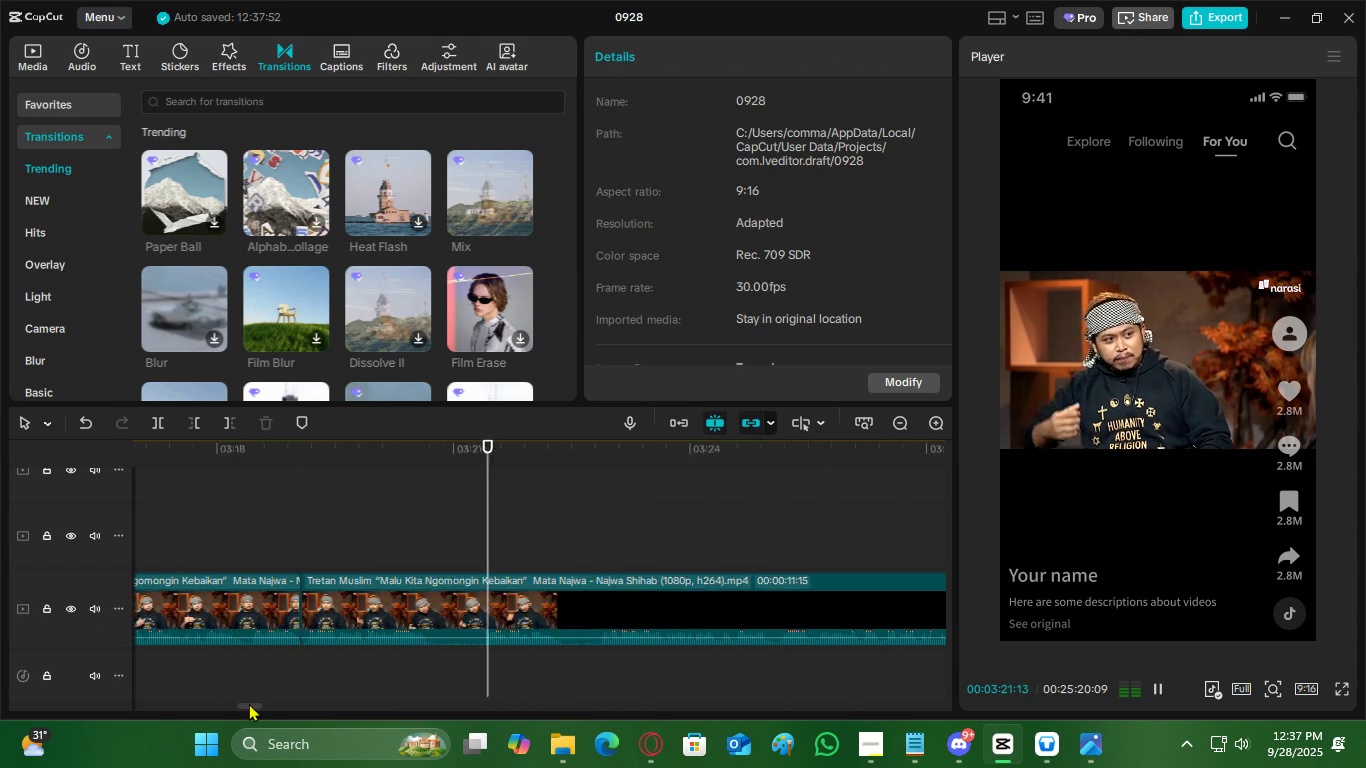 
key(Space)
 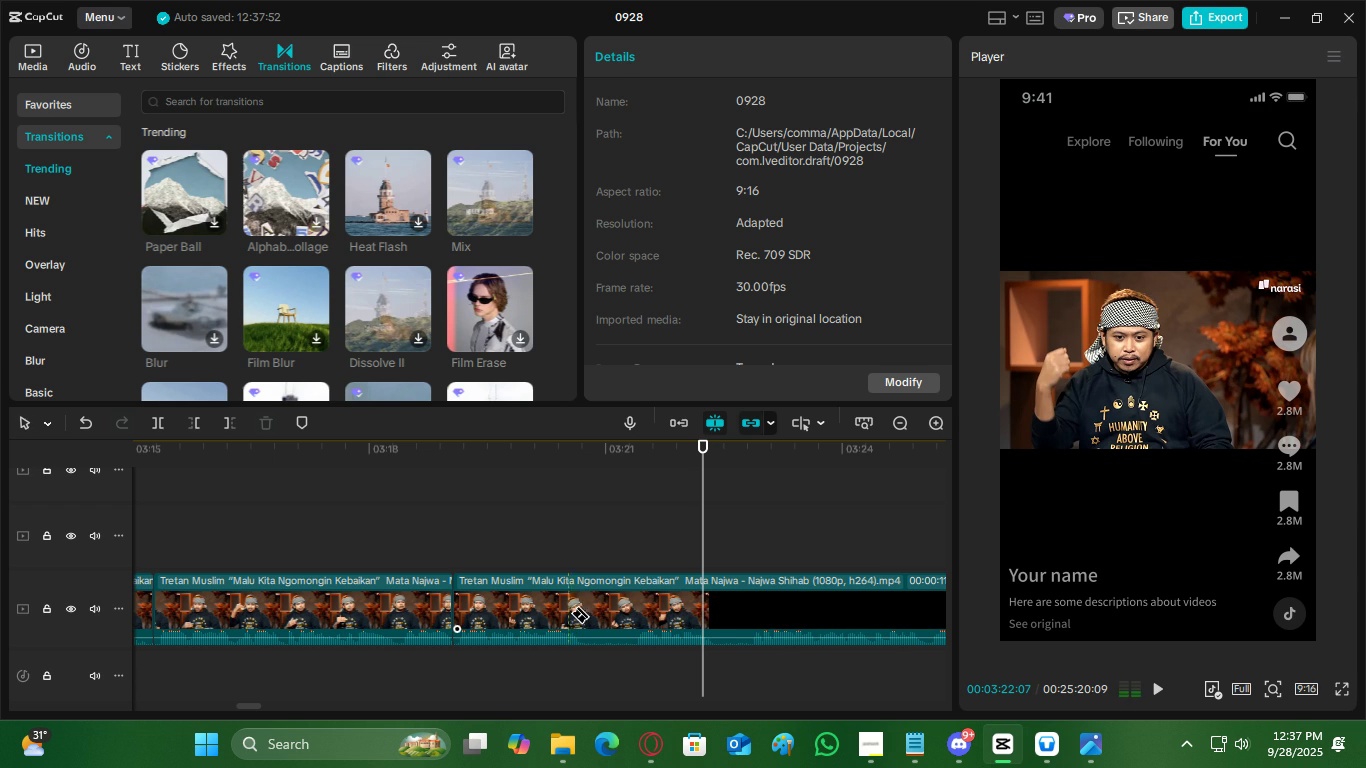 
key(C)
 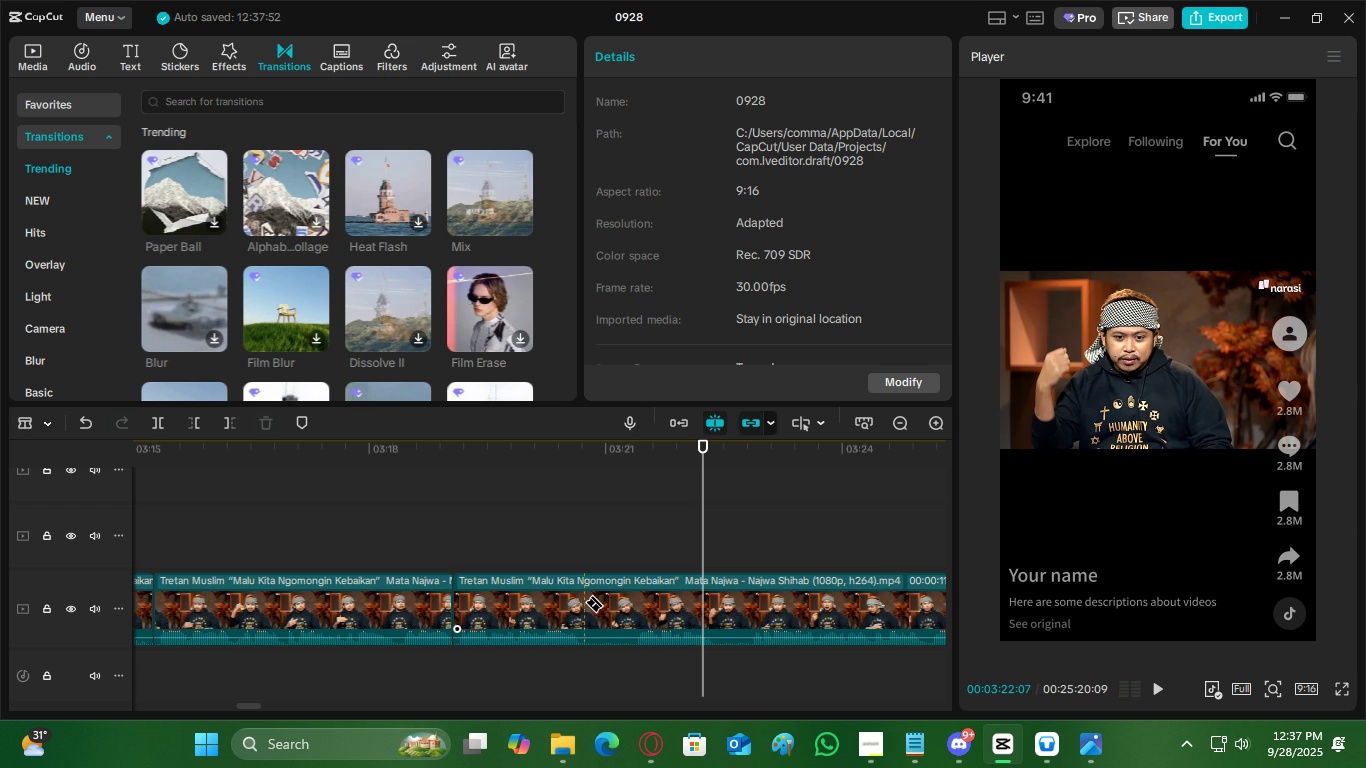 
left_click([584, 602])
 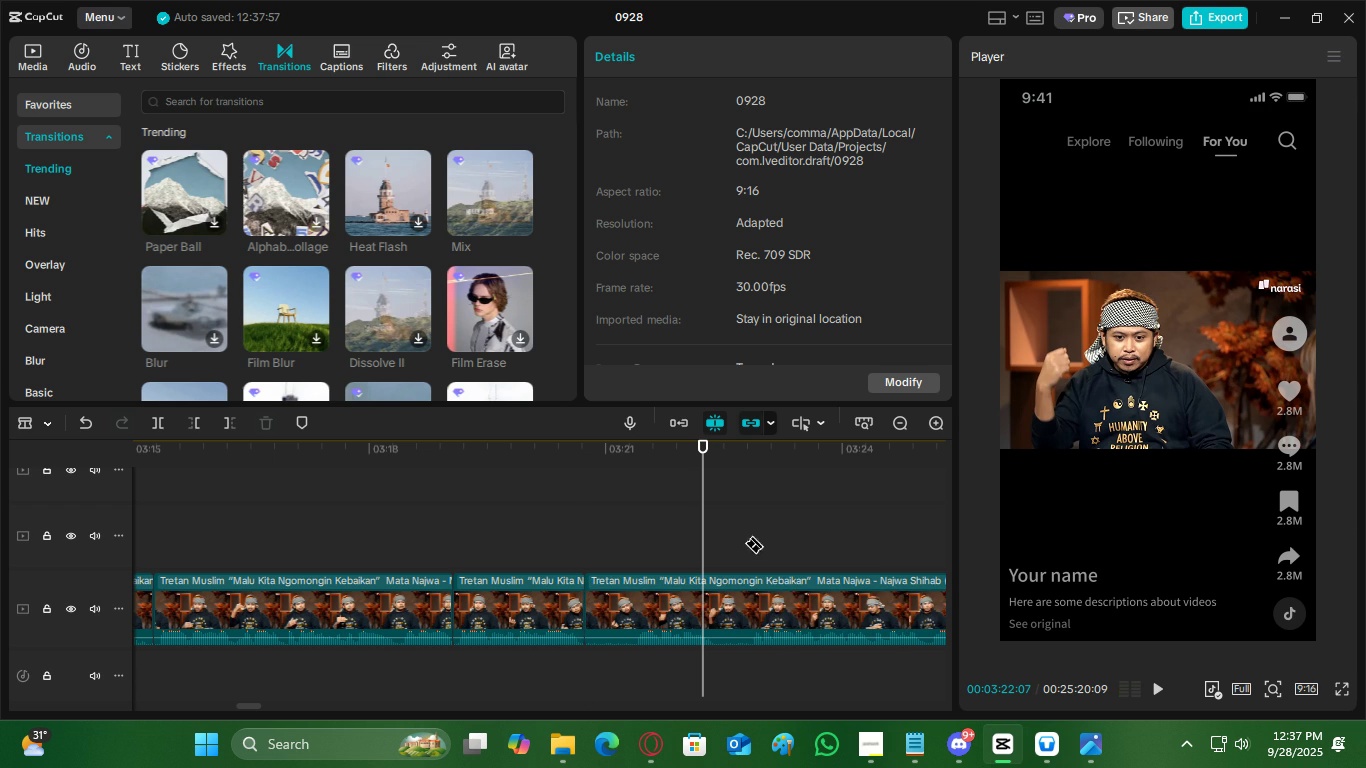 
left_click([748, 537])
 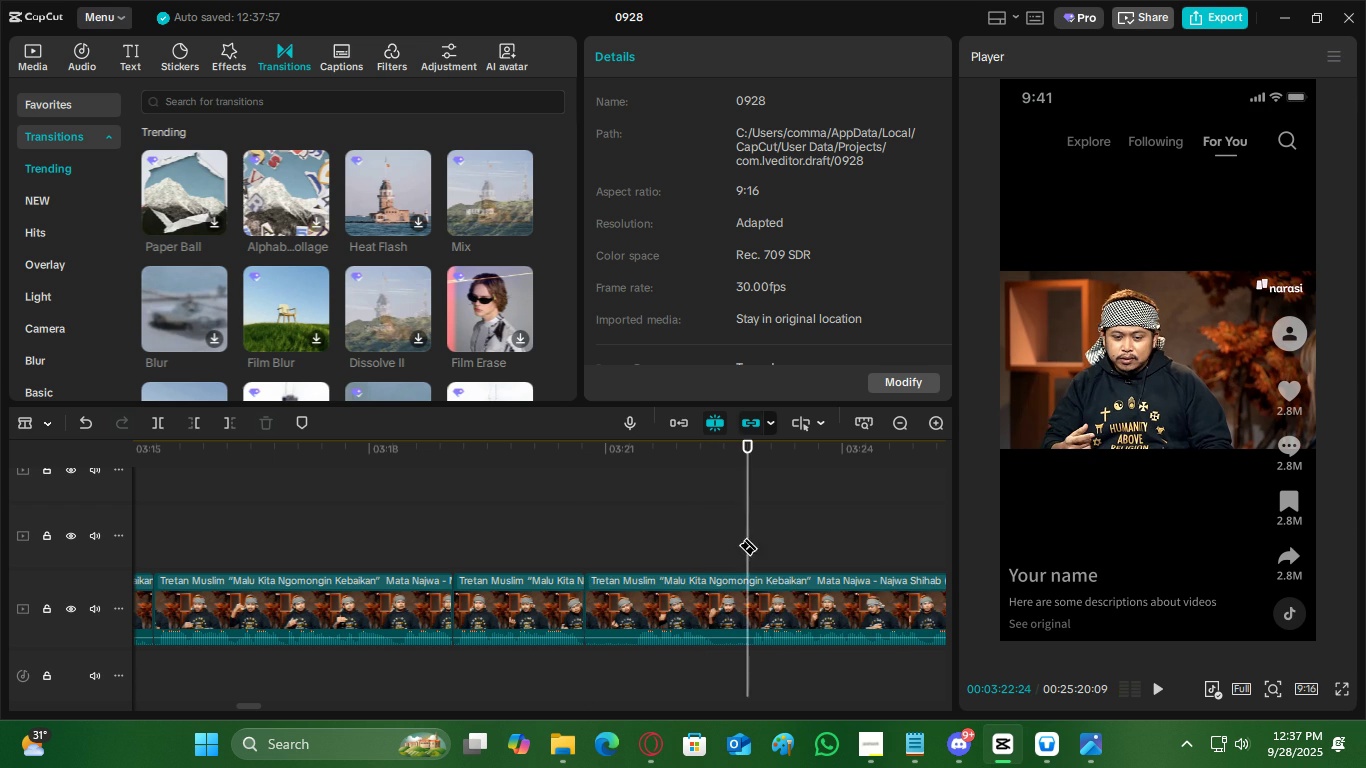 
key(Space)
 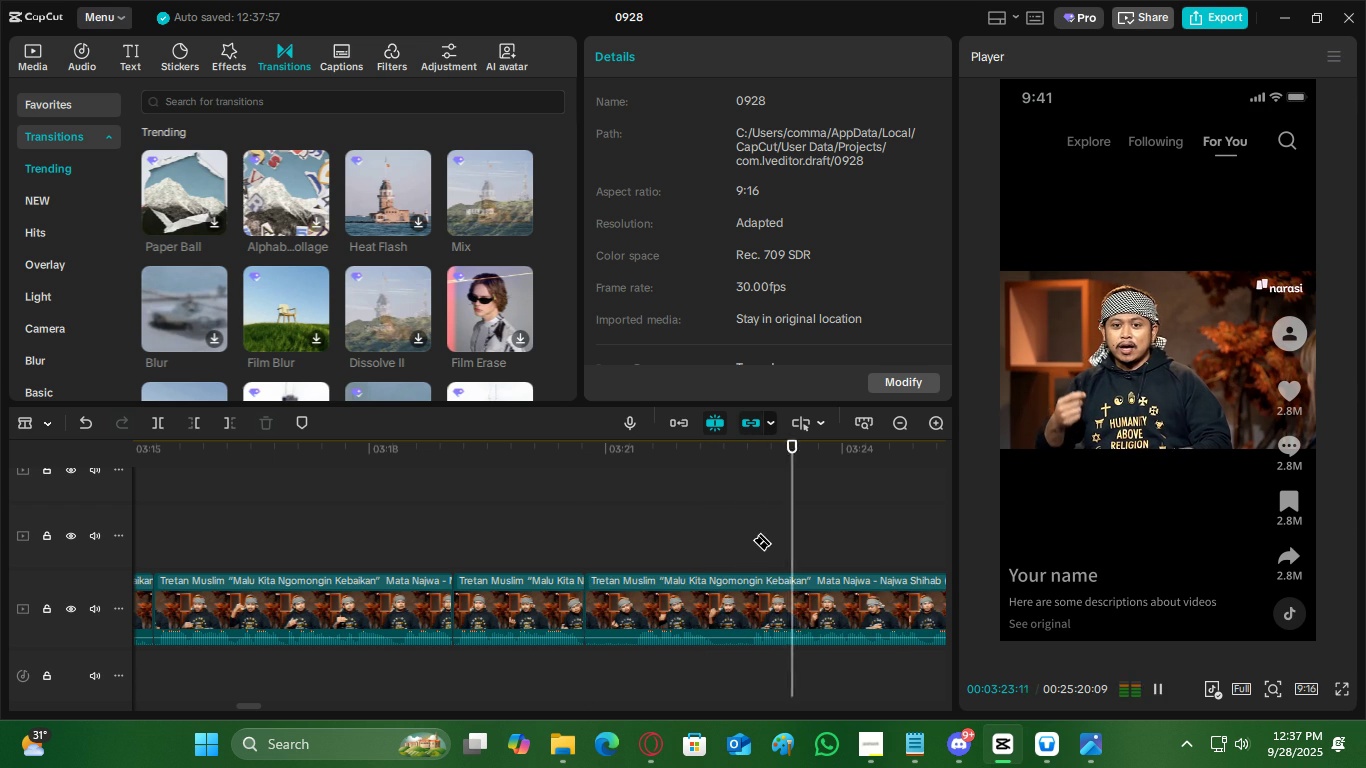 
key(Space)
 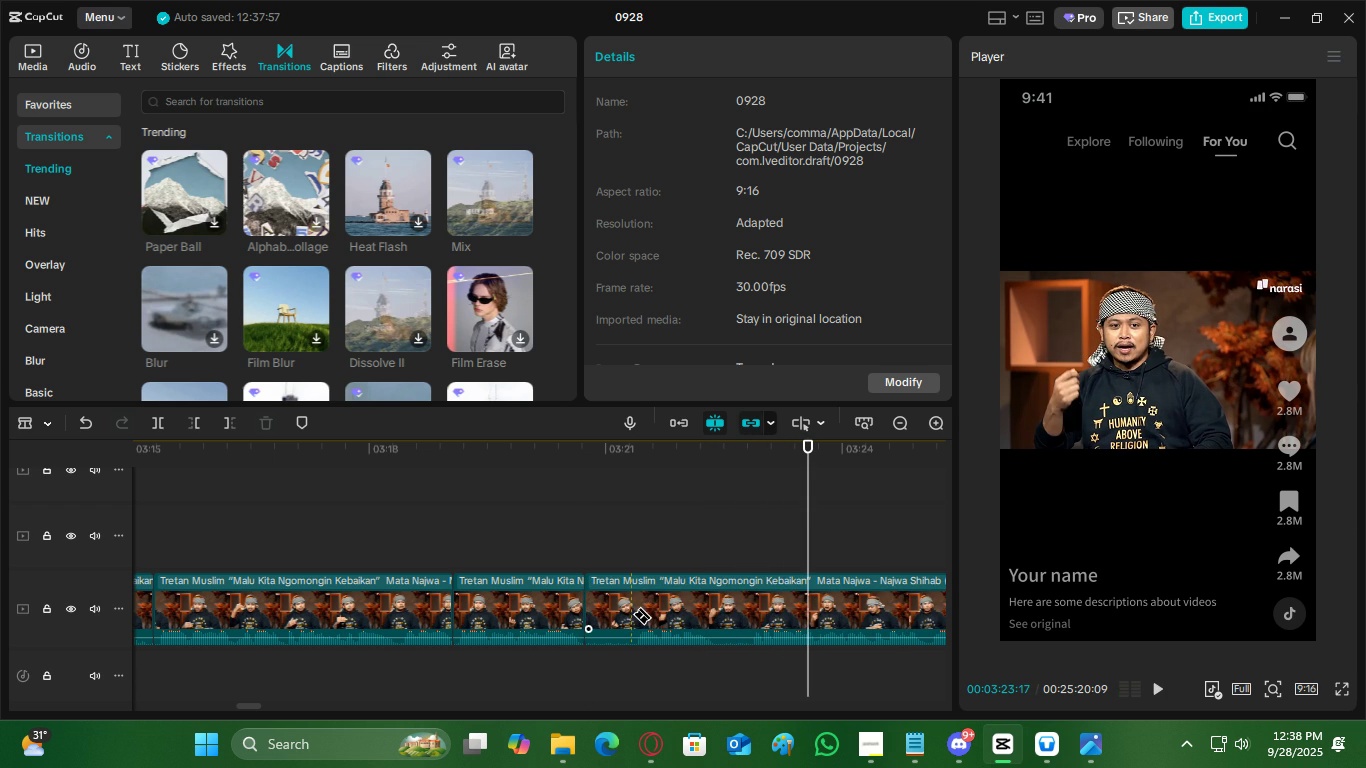 
left_click([634, 613])
 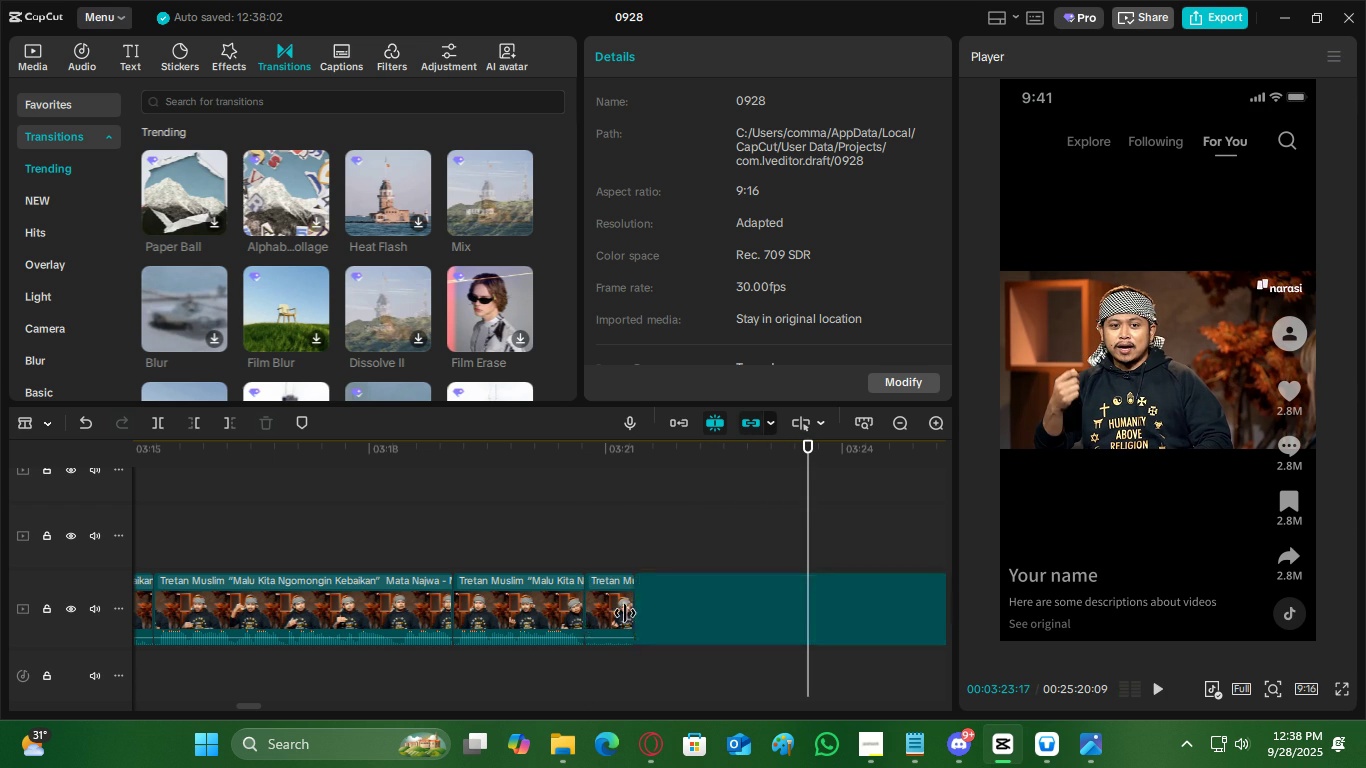 
key(V)
 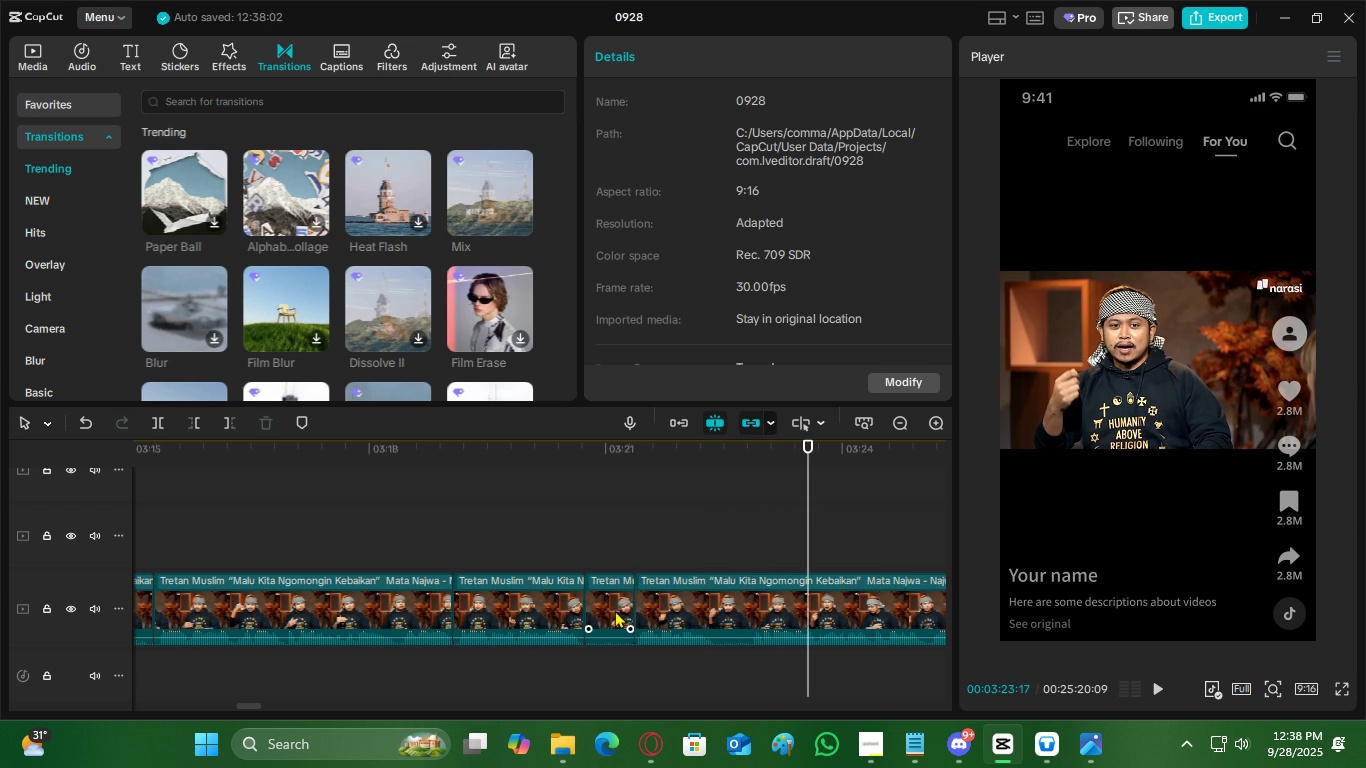 
double_click([615, 610])
 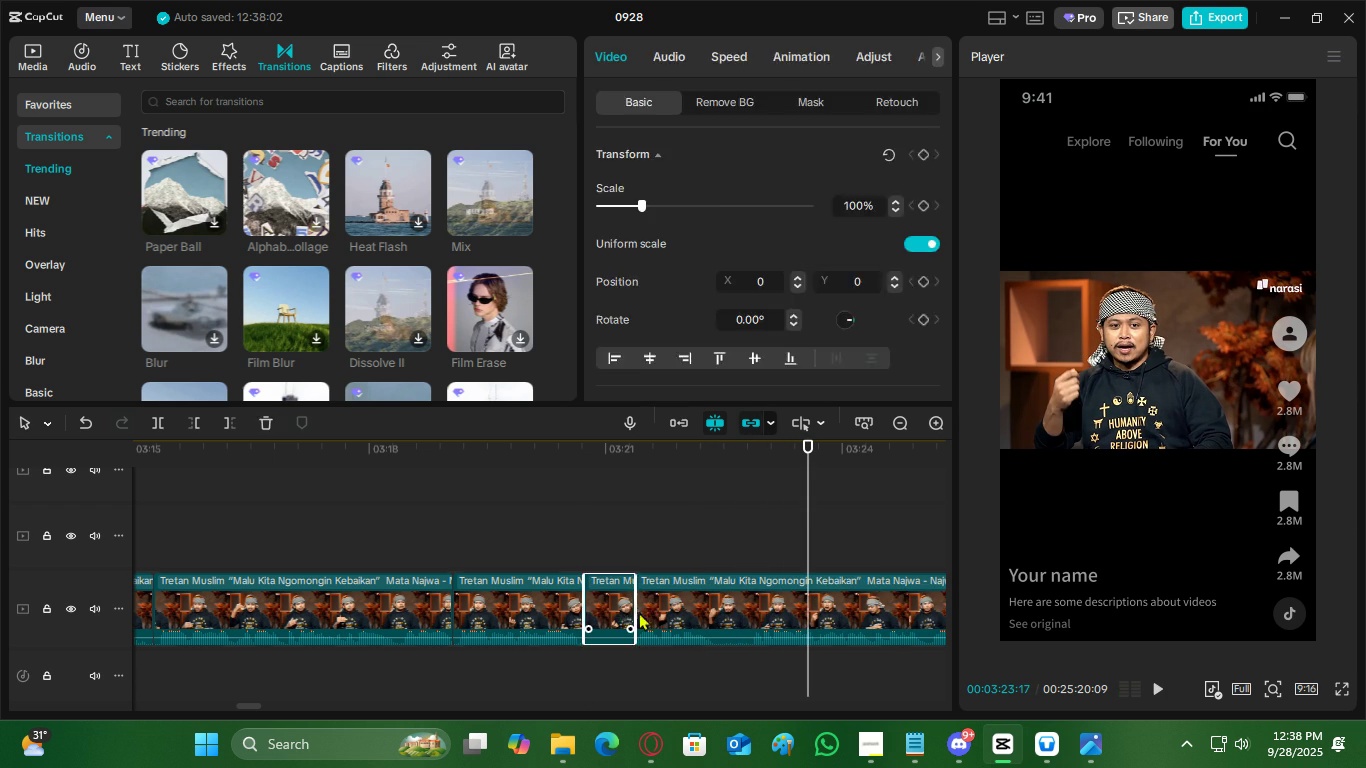 
type(xc)